 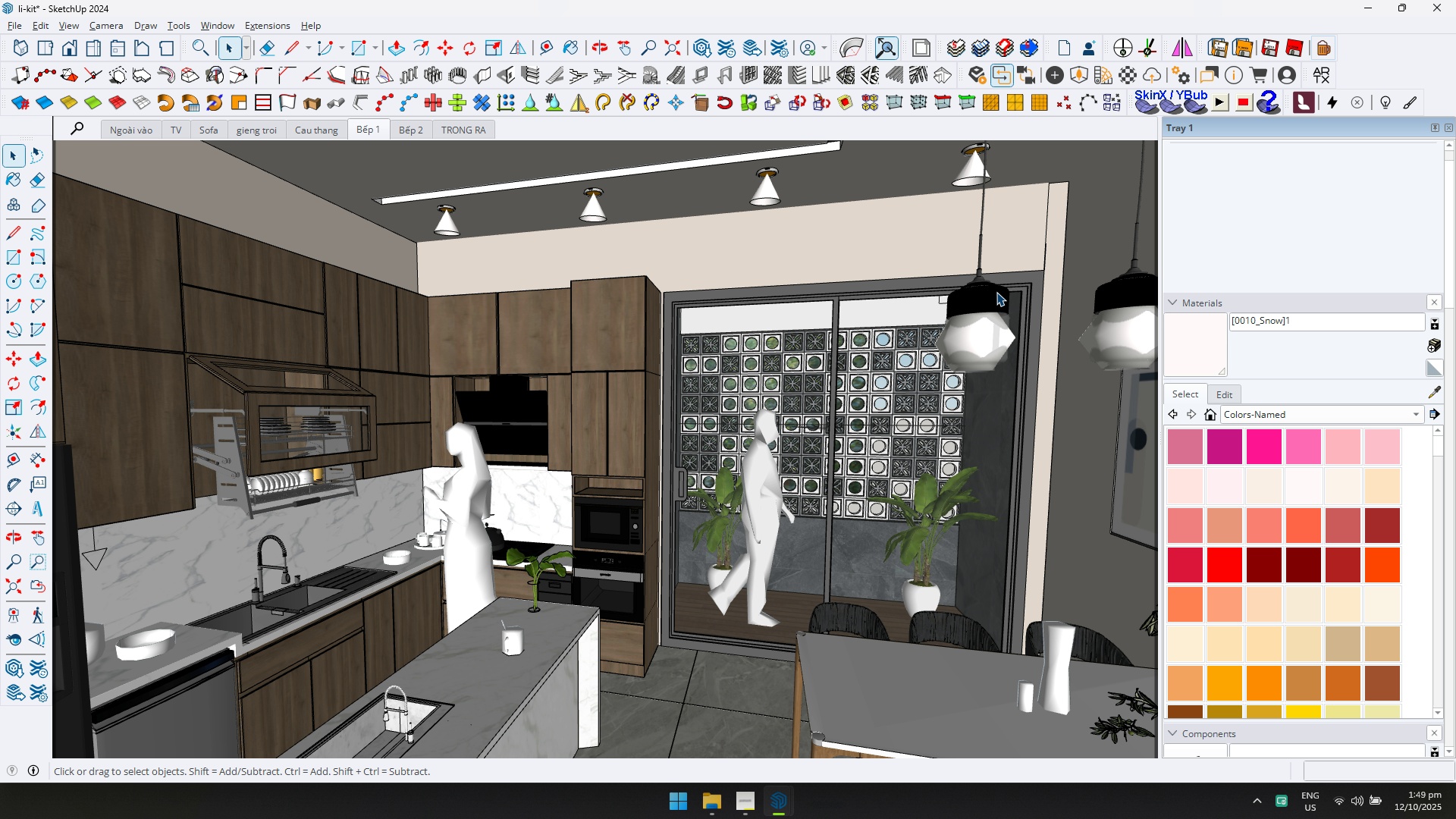 
key(Alt+Tab)
 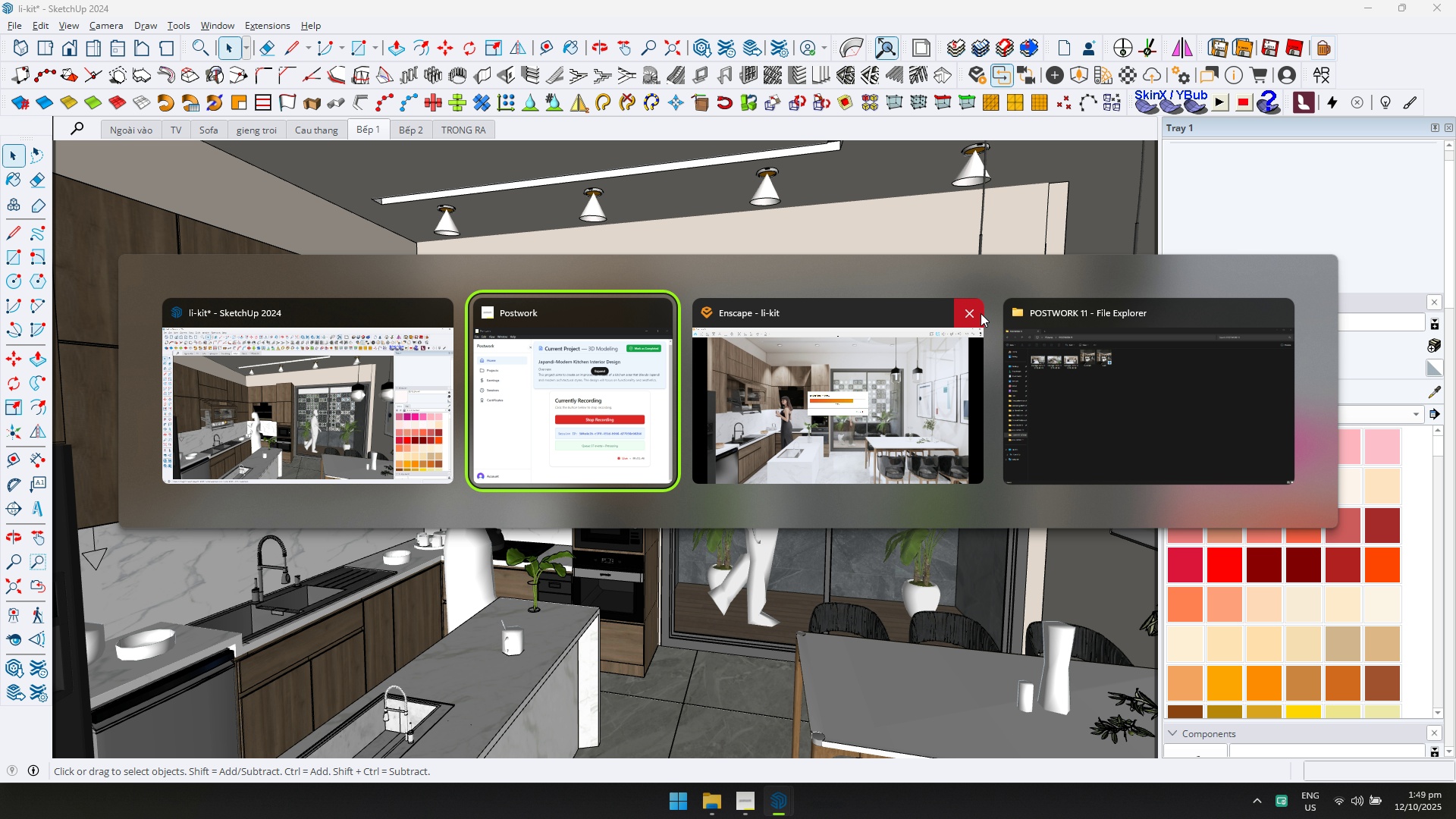 
key(Alt+Tab)
 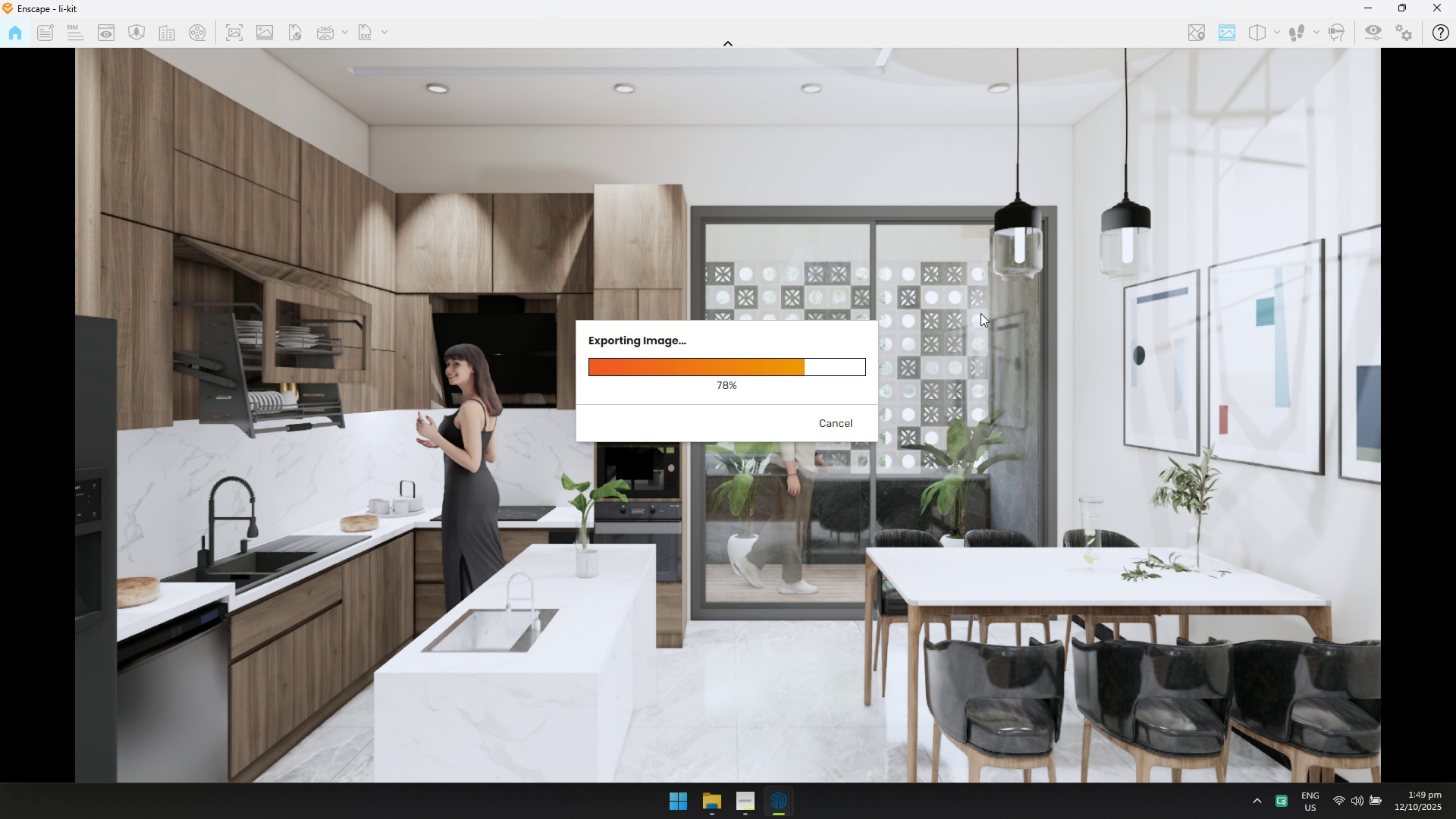 
key(Alt+AltLeft)
 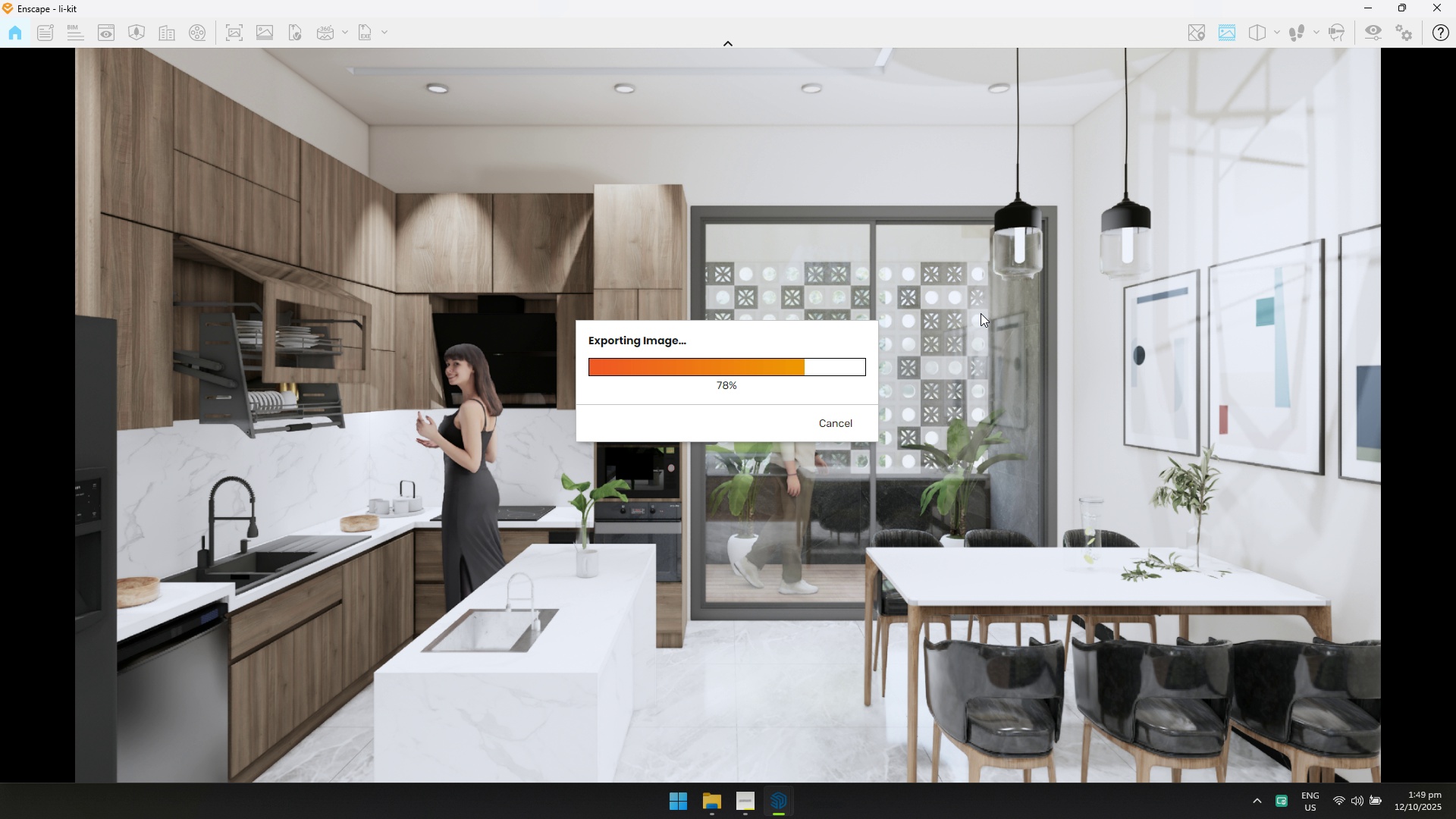 
key(Alt+Tab)
 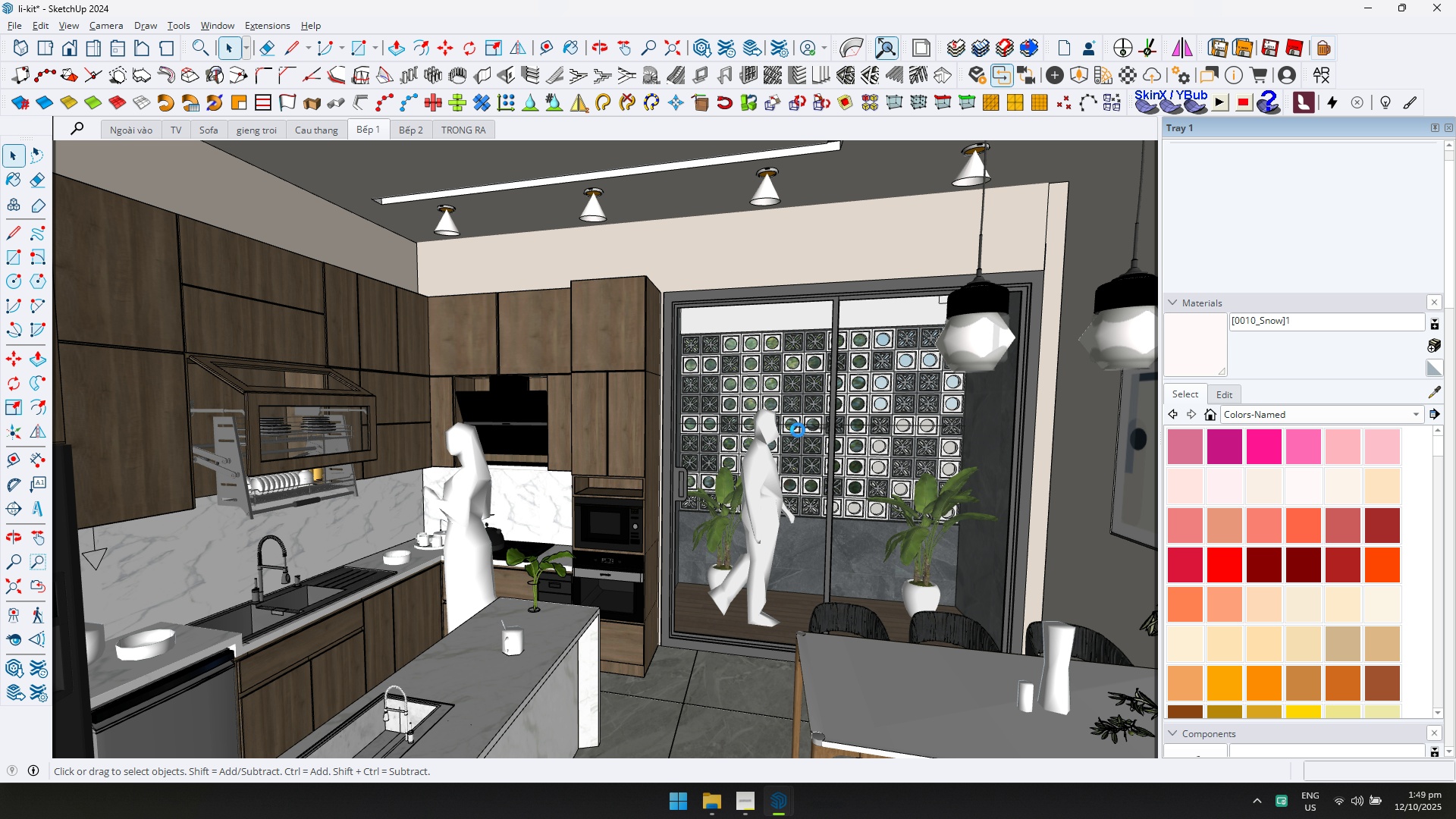 
wait(29.98)
 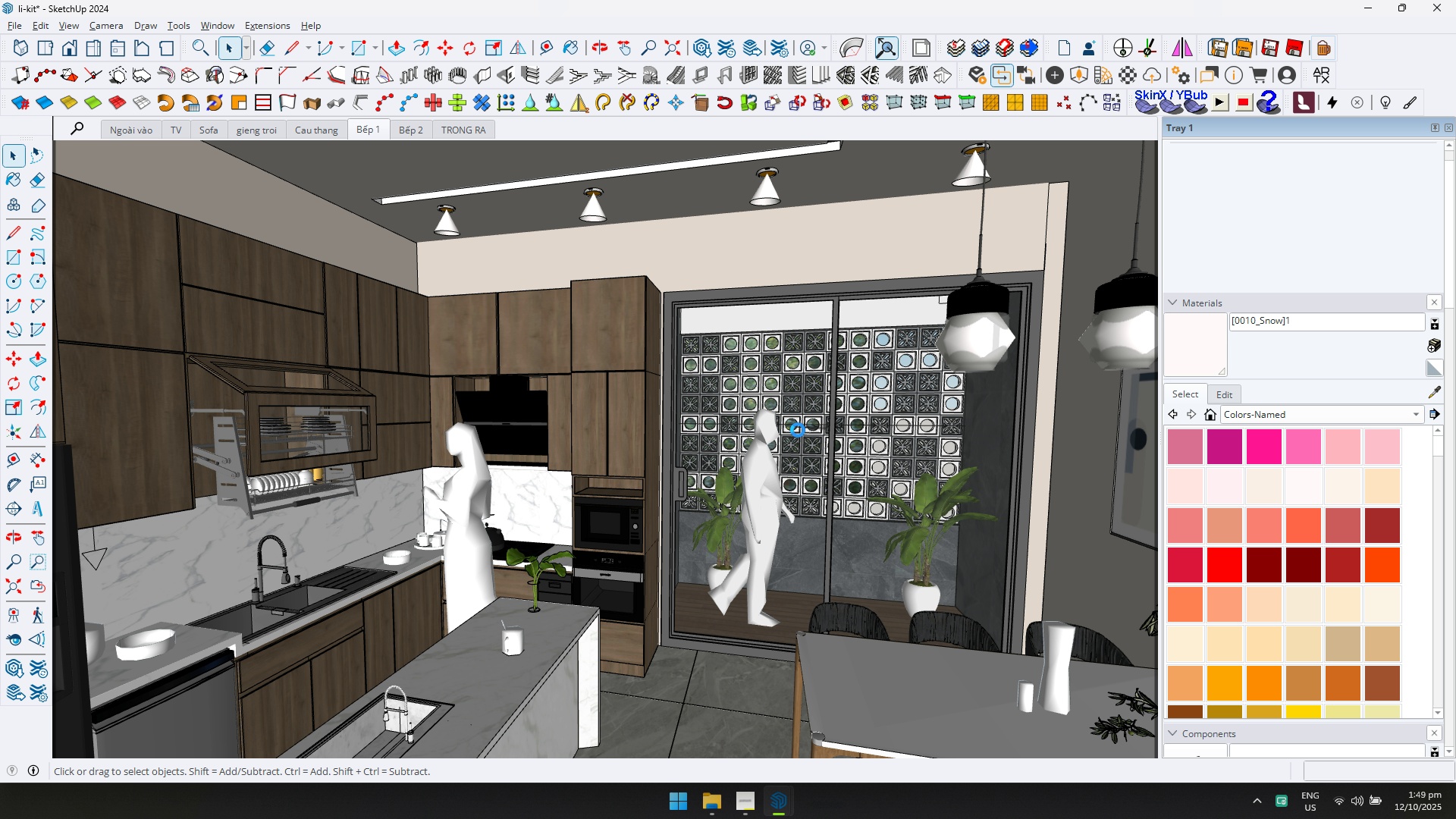 
left_click_drag(start_coordinate=[845, 381], to_coordinate=[1203, 437])
 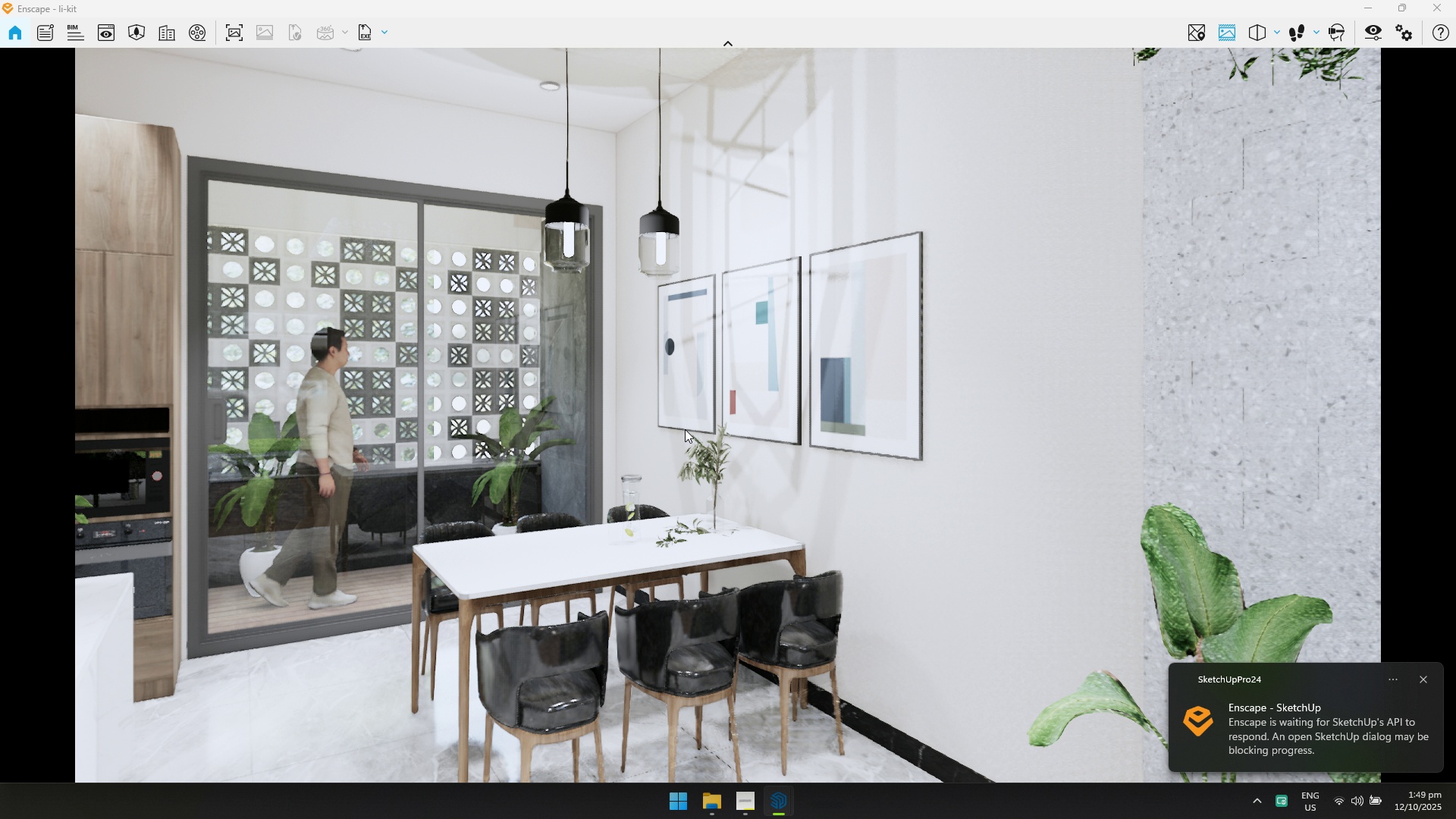 
hold_key(key=W, duration=0.37)
 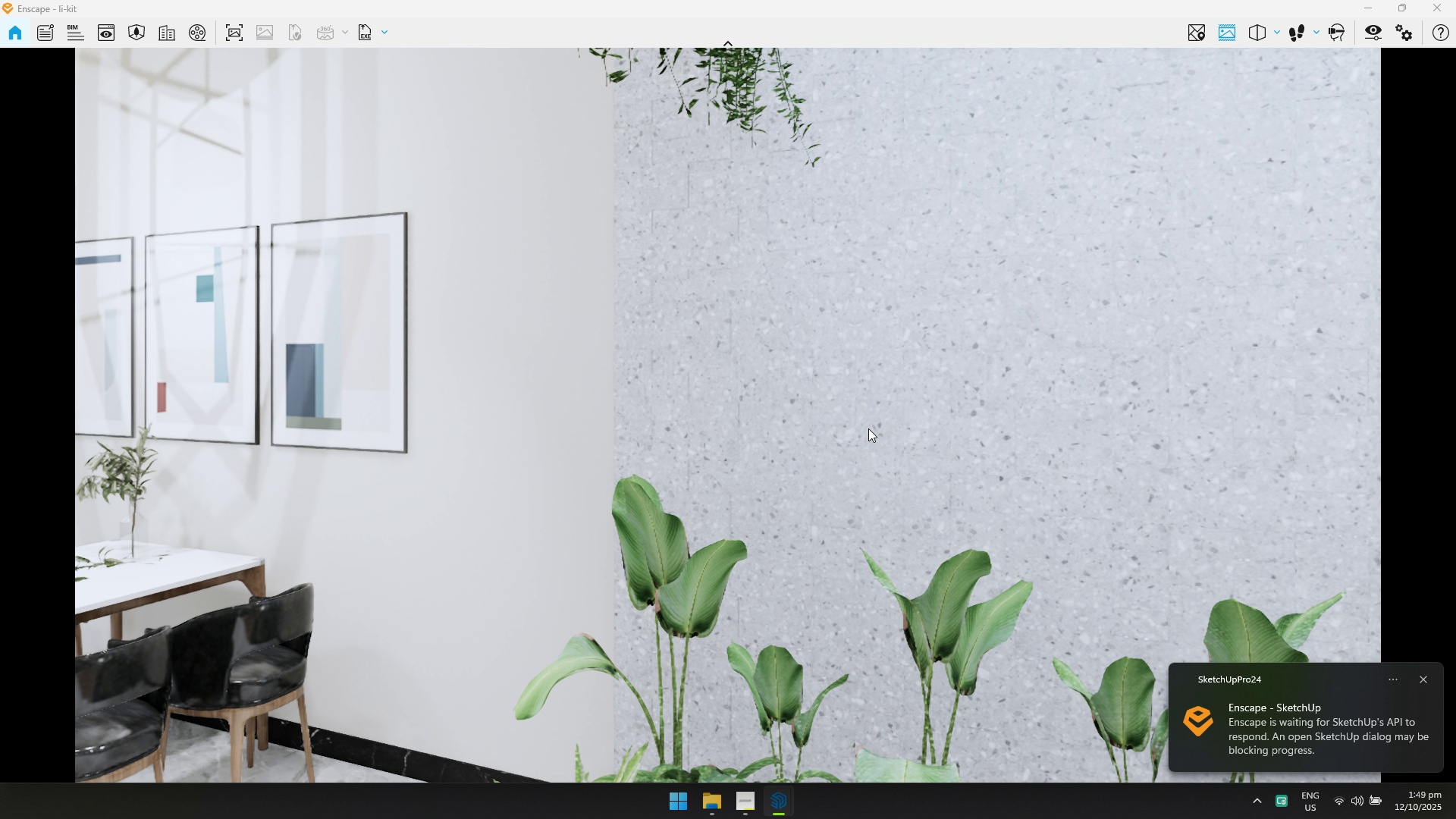 
hold_key(key=A, duration=1.41)
 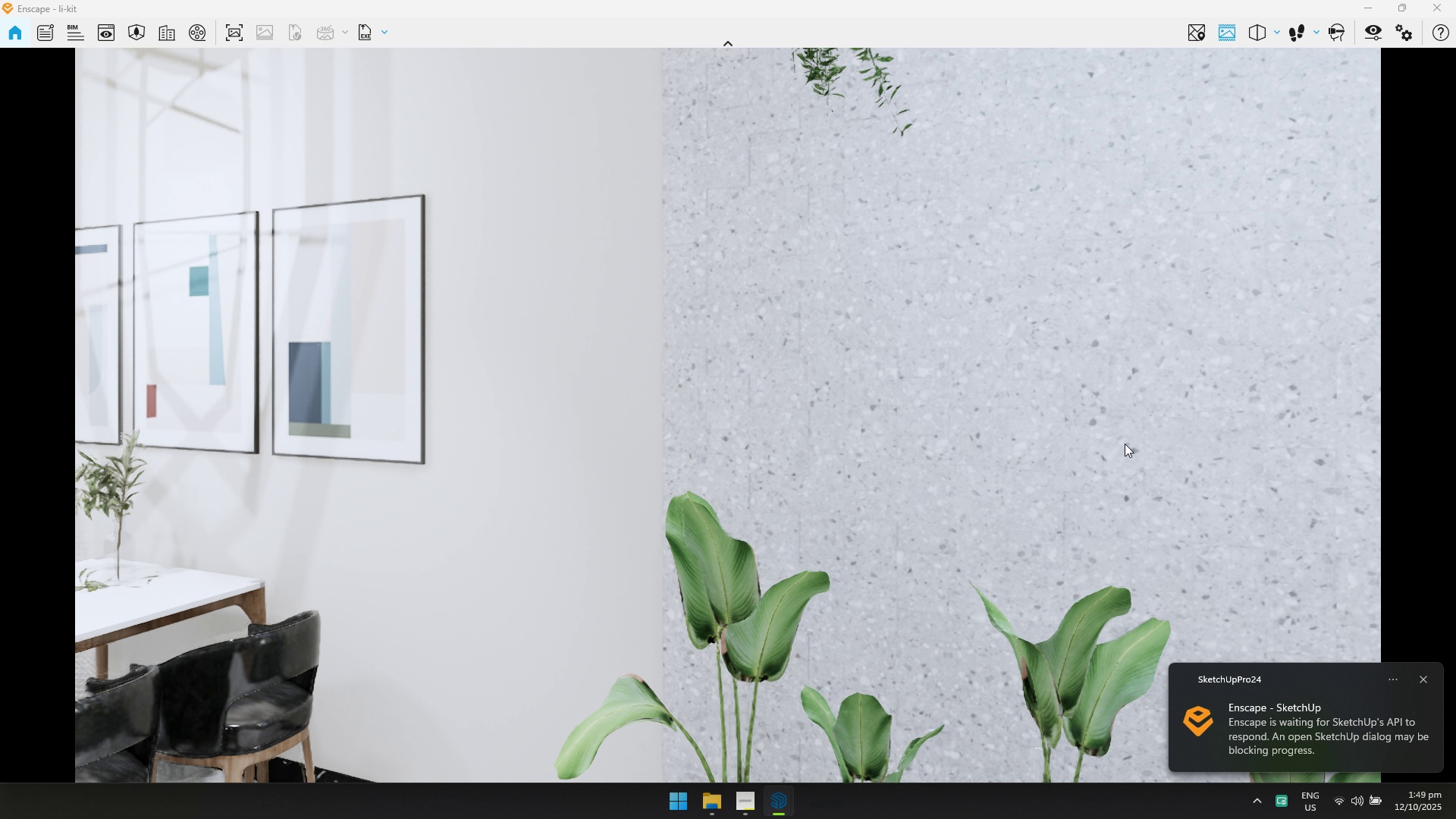 
left_click_drag(start_coordinate=[645, 413], to_coordinate=[1454, 385])
 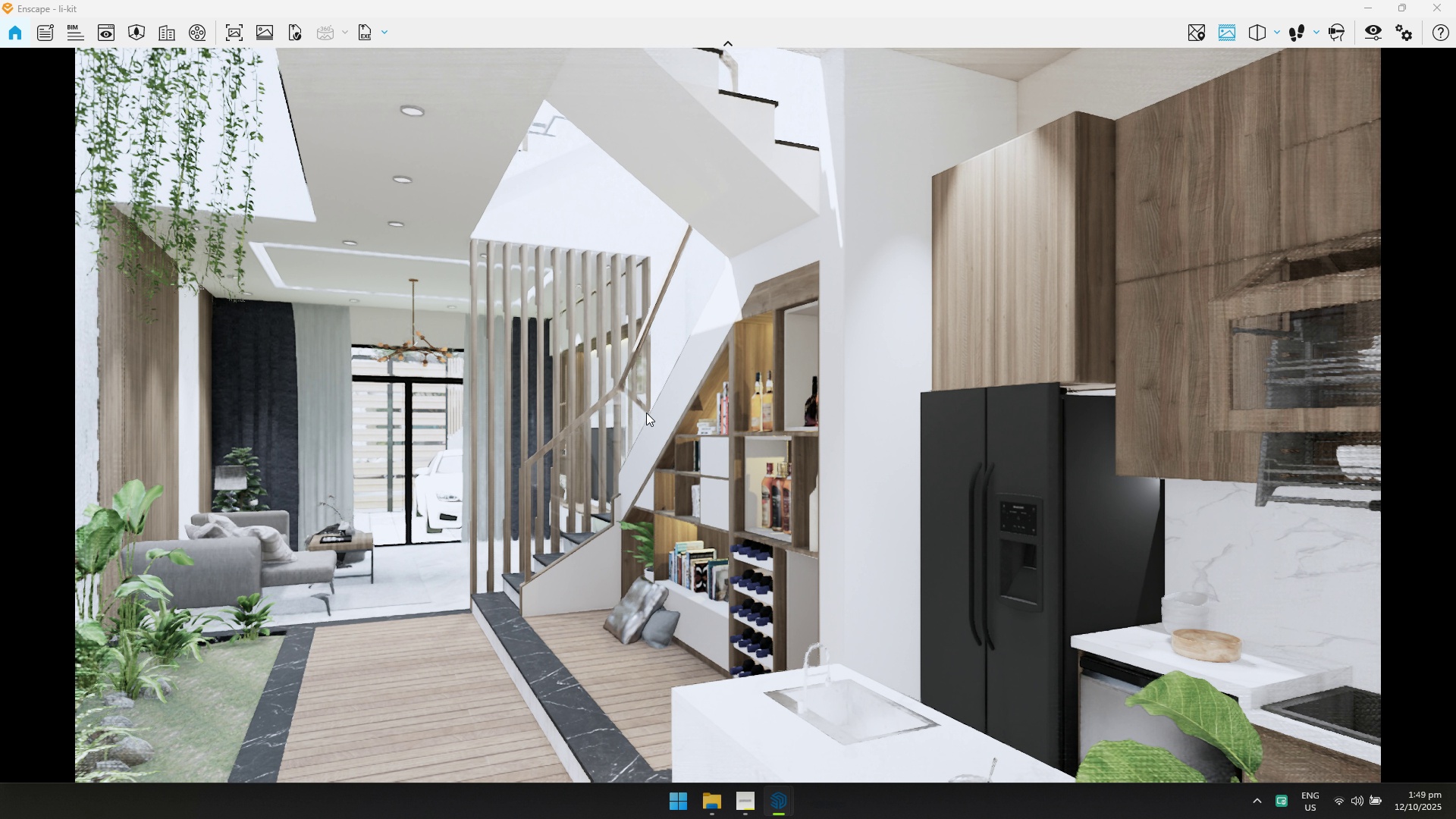 
hold_key(key=S, duration=0.77)
 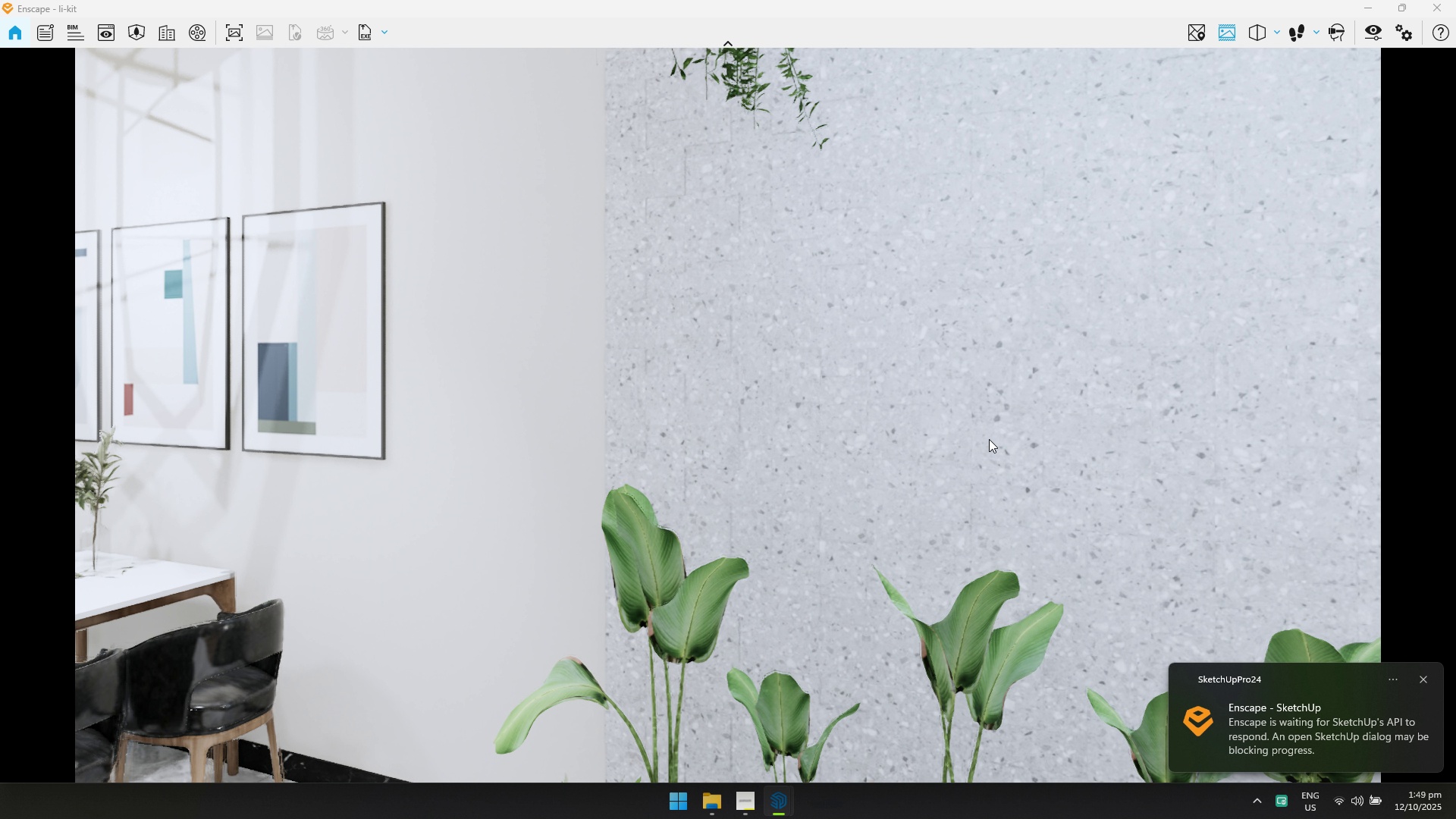 
hold_key(key=A, duration=0.35)
 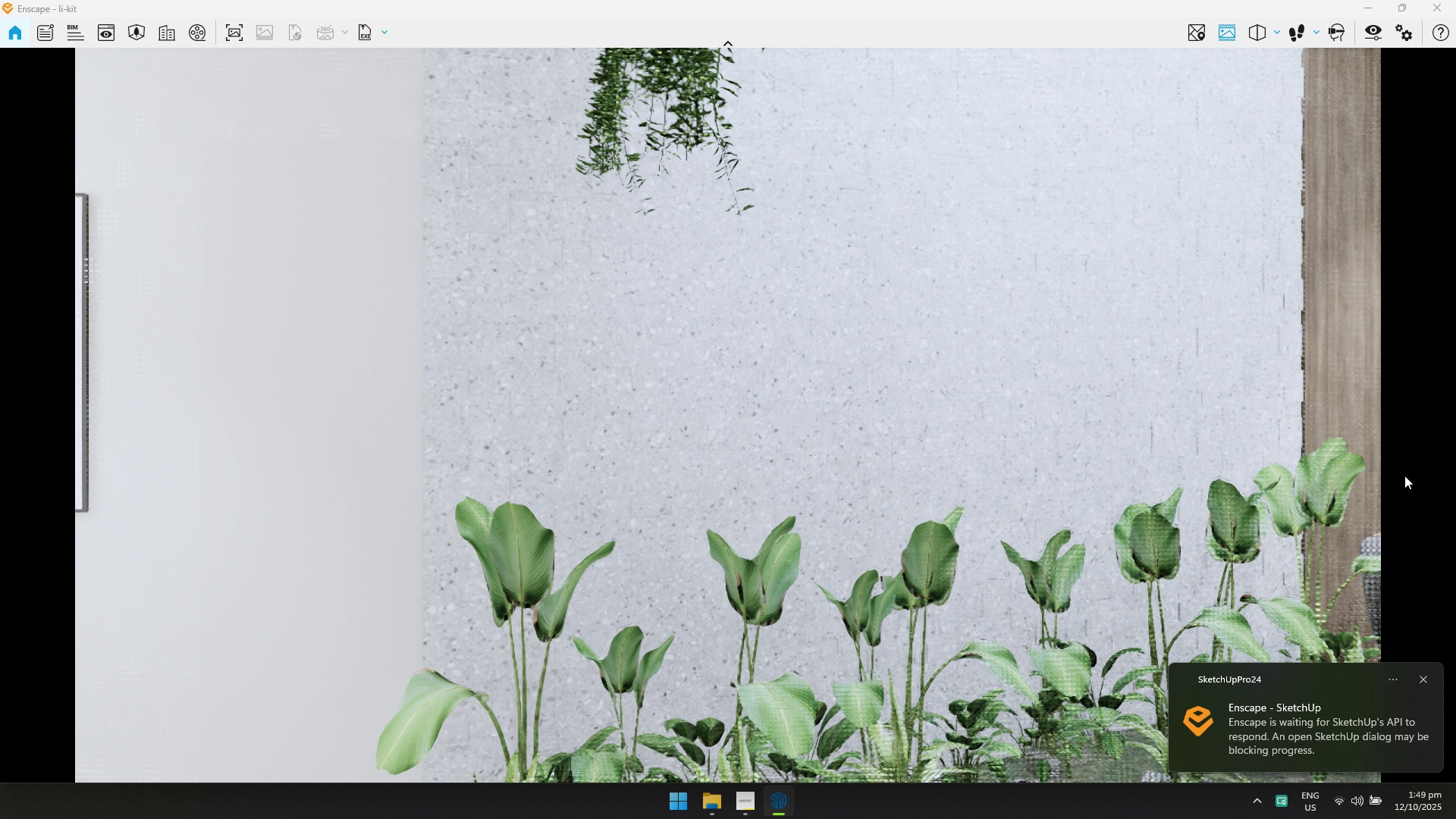 
type(sa)
 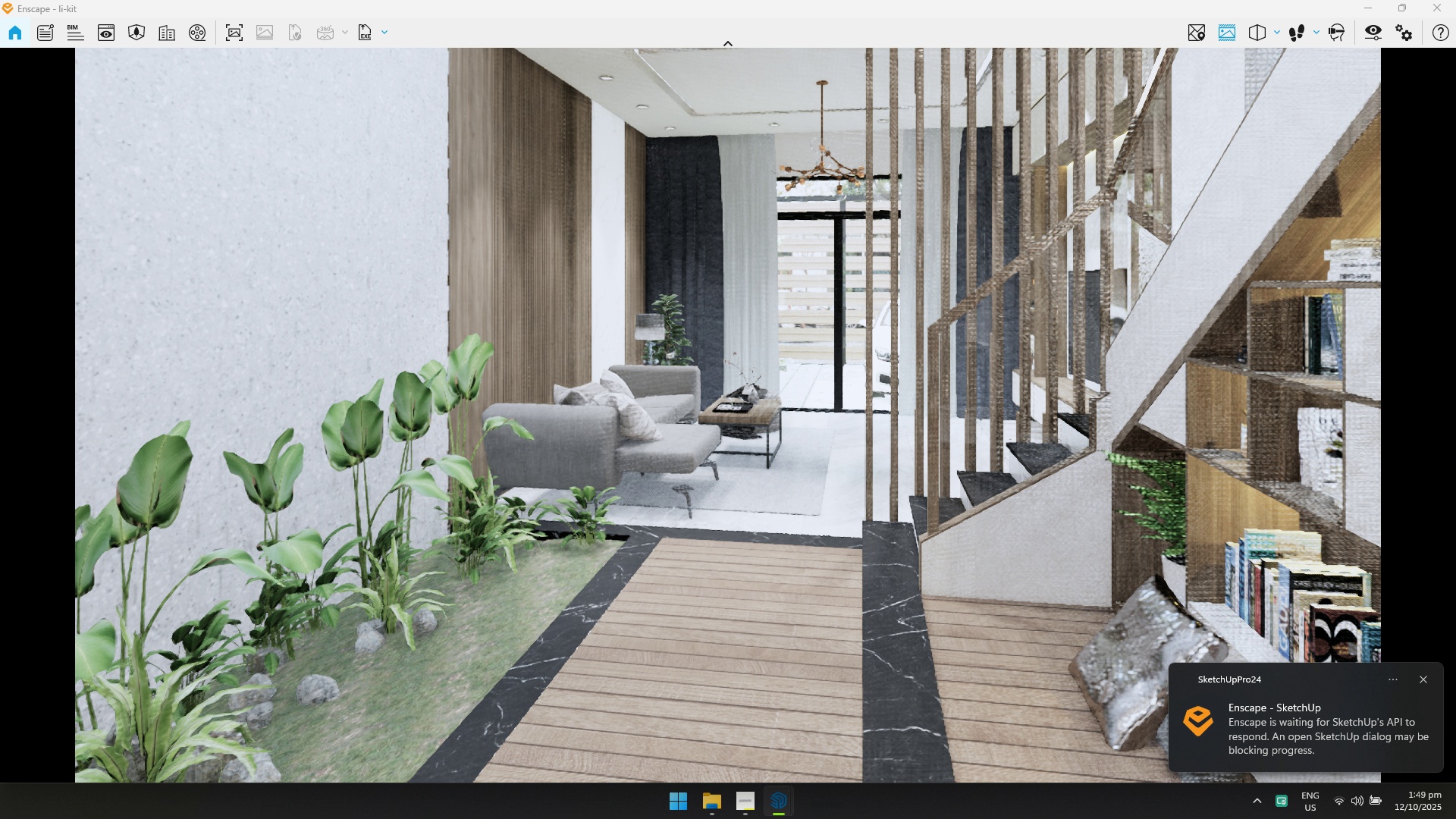 
hold_key(key=S, duration=0.79)
 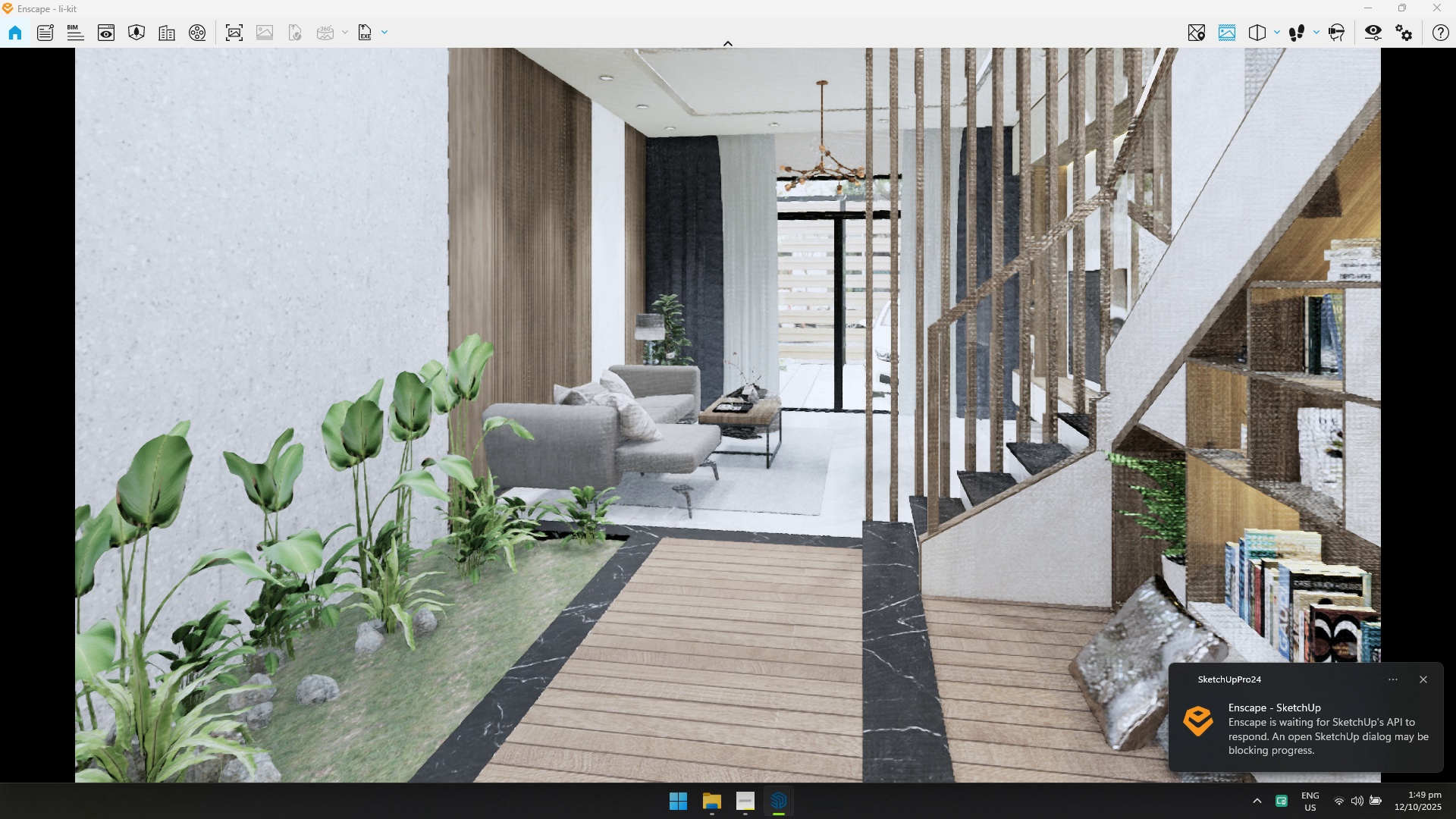 
hold_key(key=S, duration=0.3)
 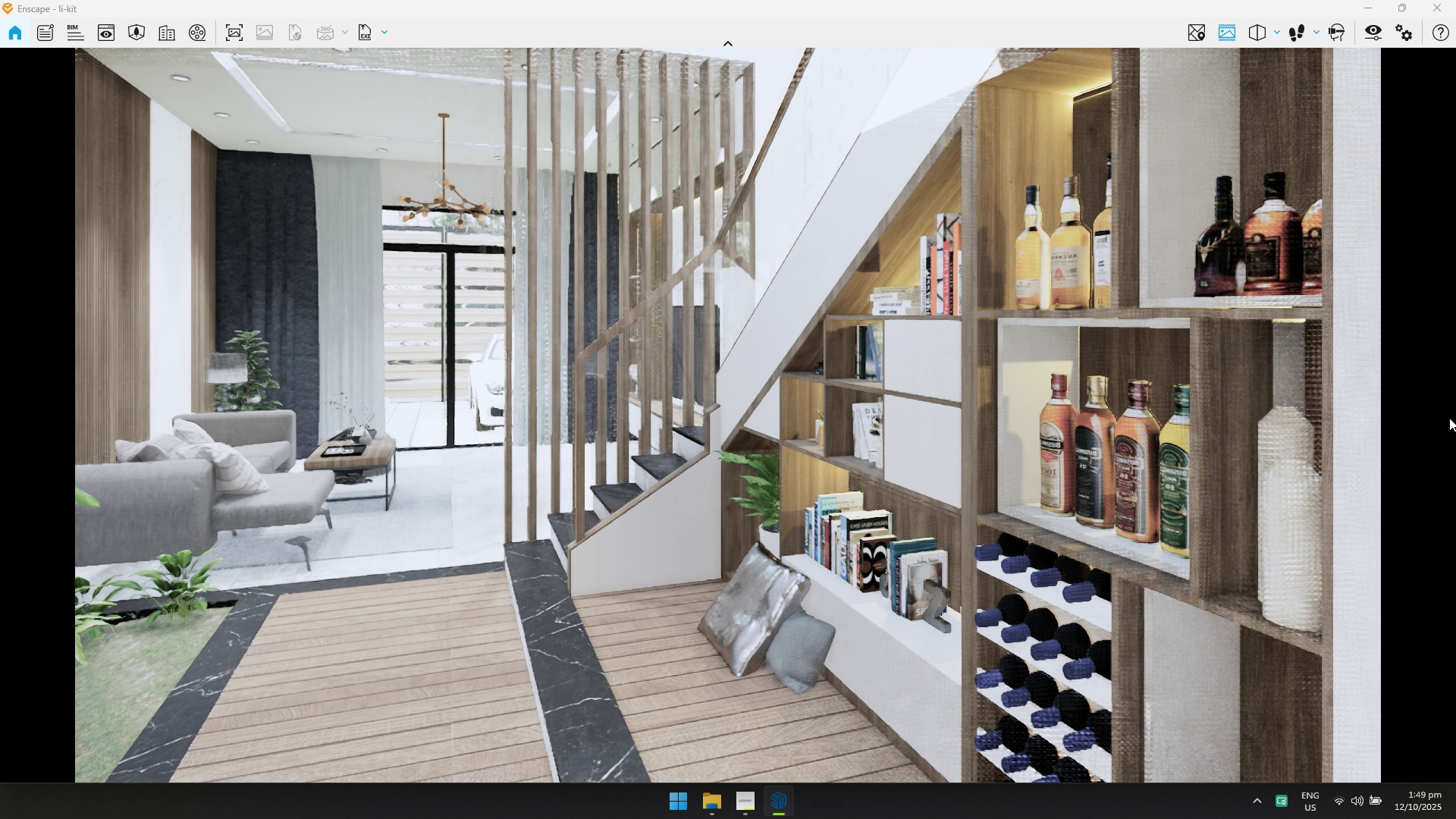 
hold_key(key=S, duration=0.58)
 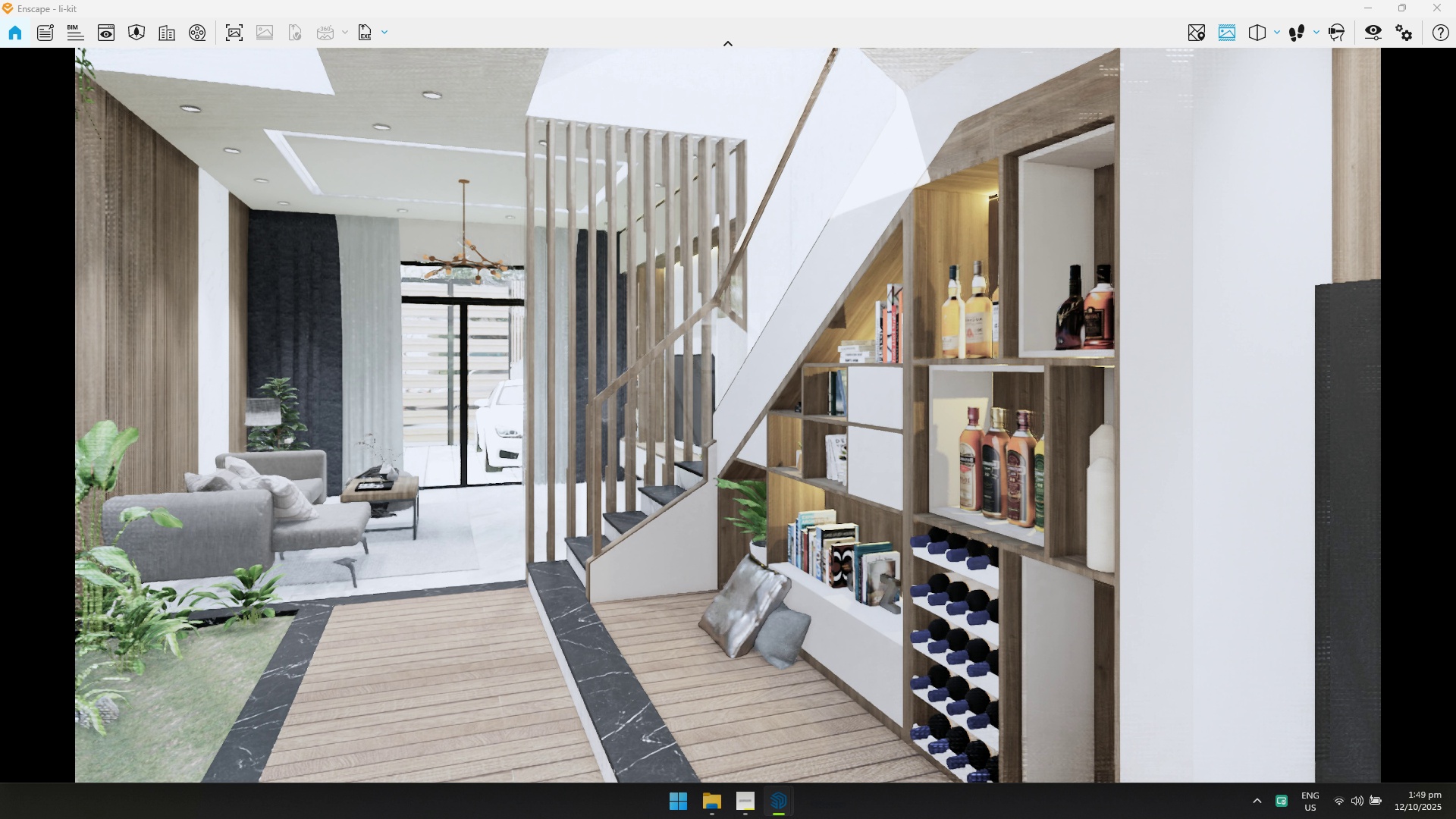 
hold_key(key=Q, duration=0.42)
 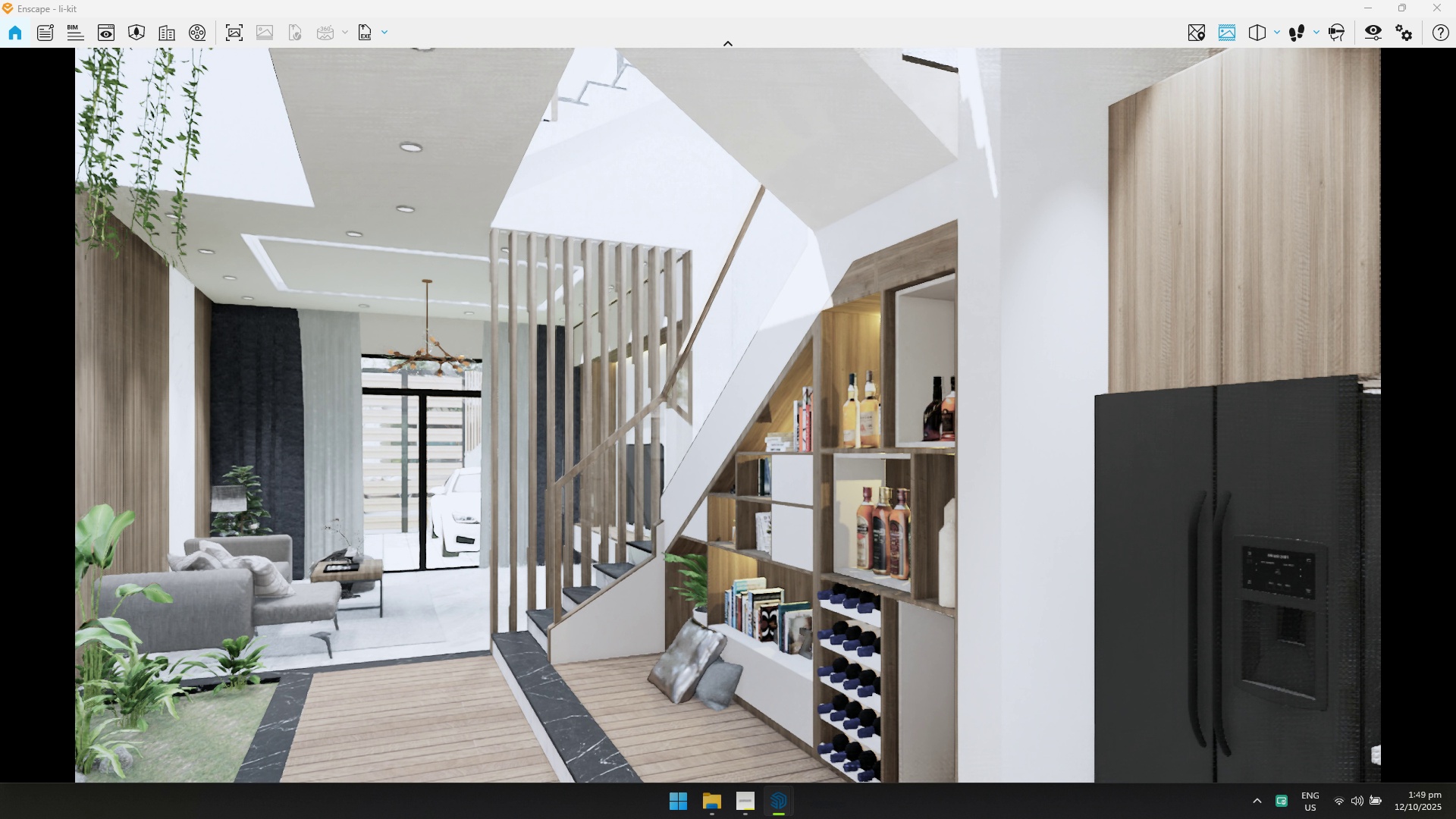 
type(sasaq)
 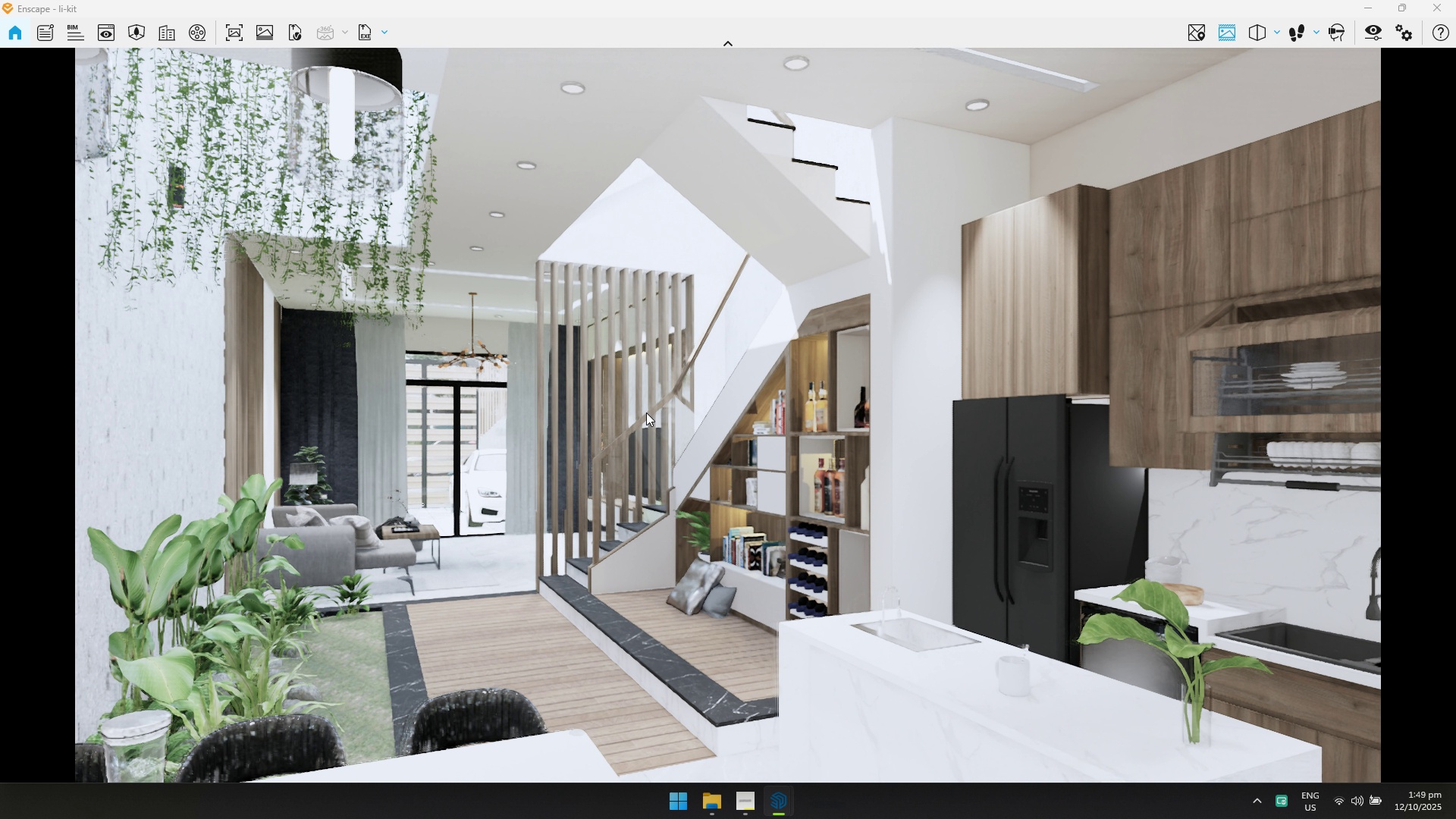 
hold_key(key=E, duration=0.47)
 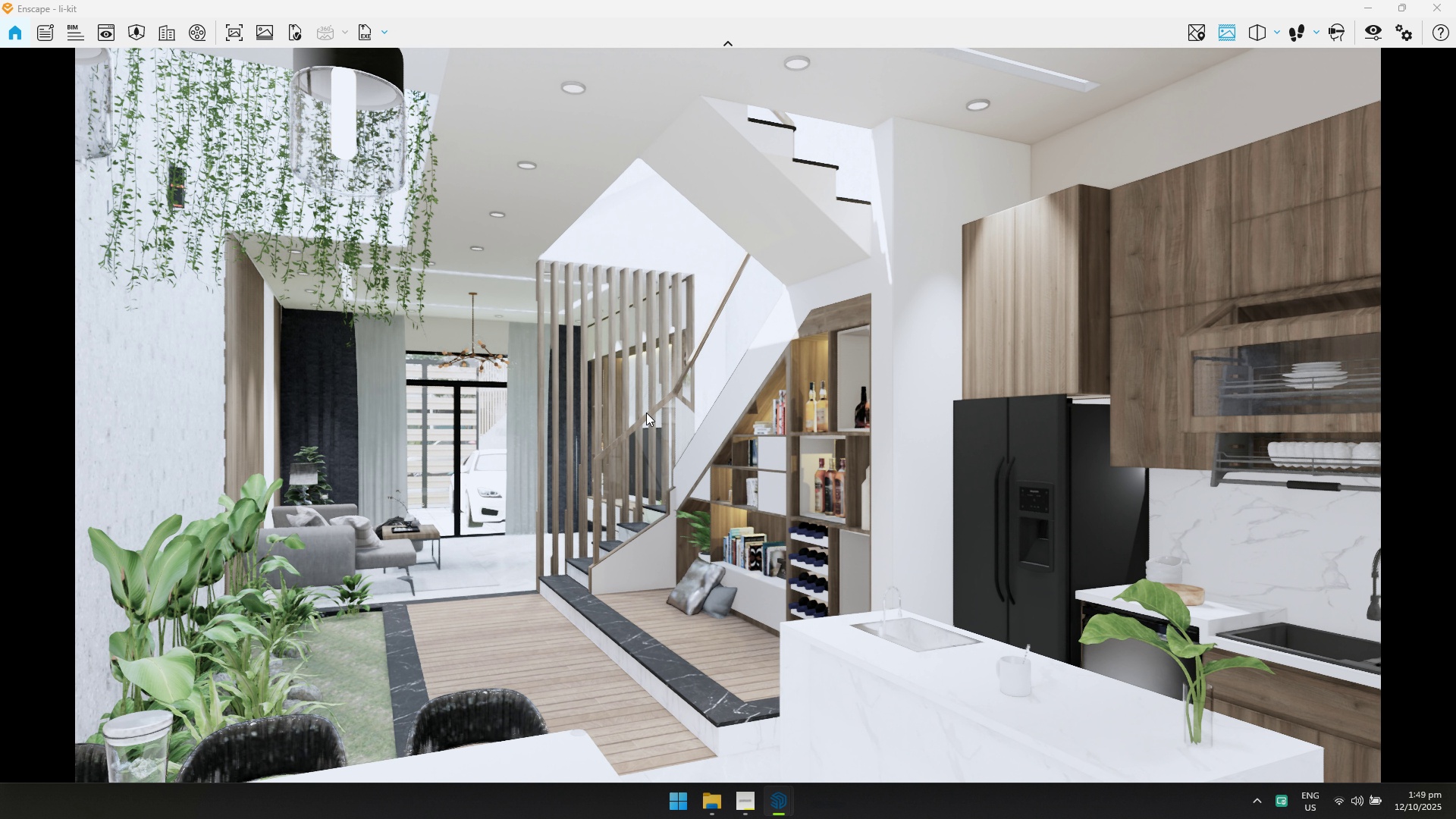 
left_click([646, 413])
 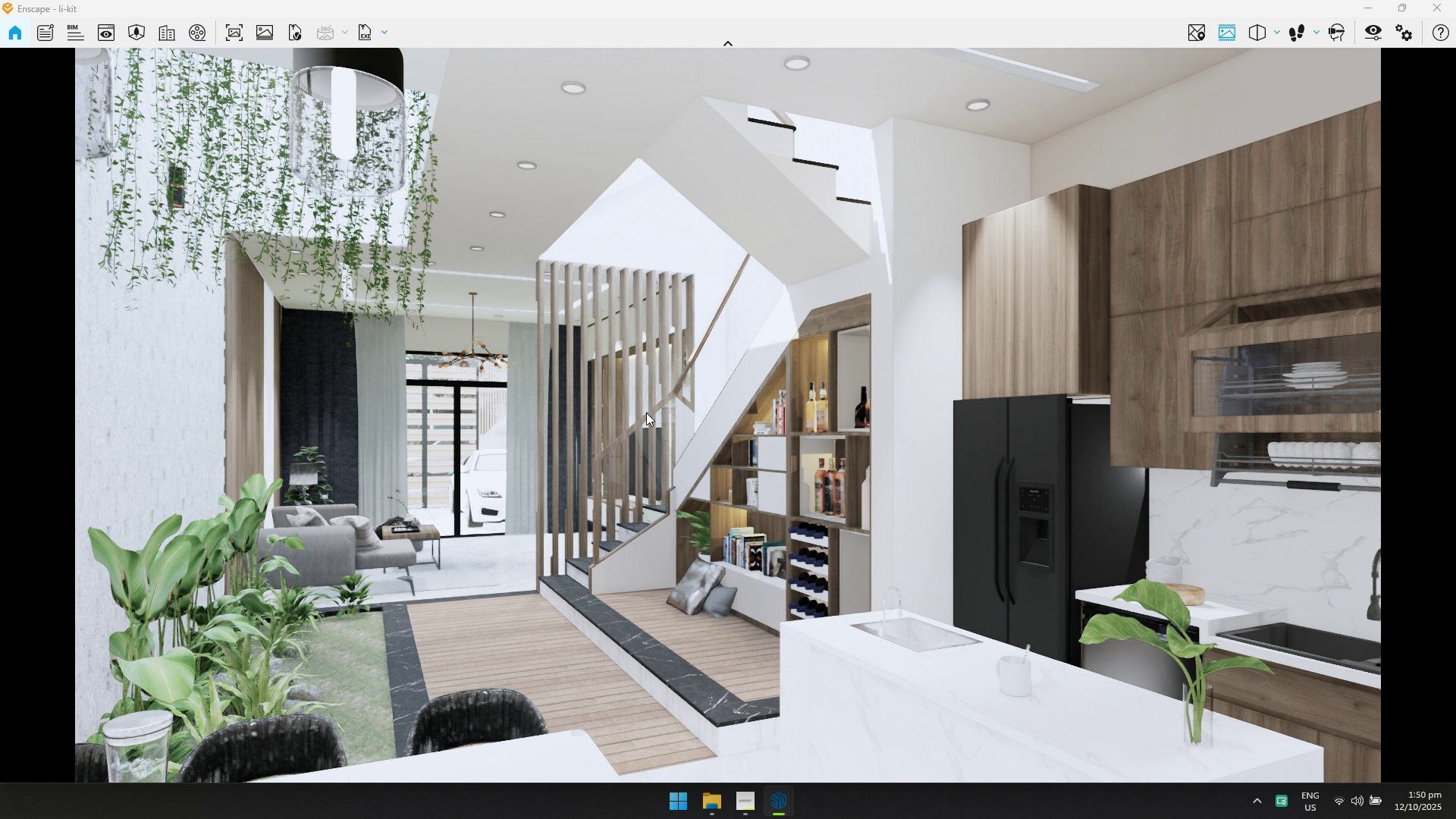 
type(e esewa)
 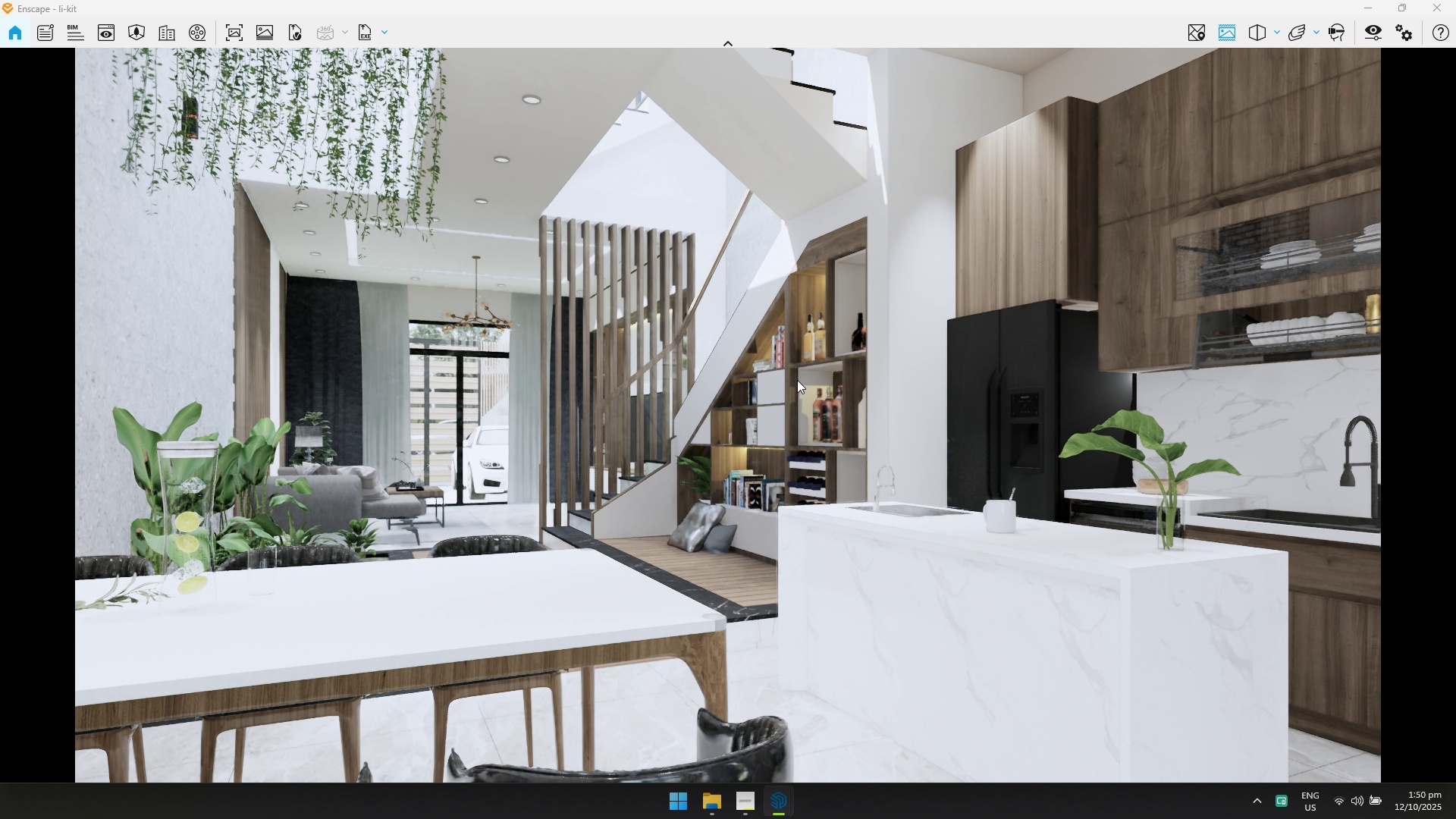 
hold_key(key=Q, duration=0.45)
 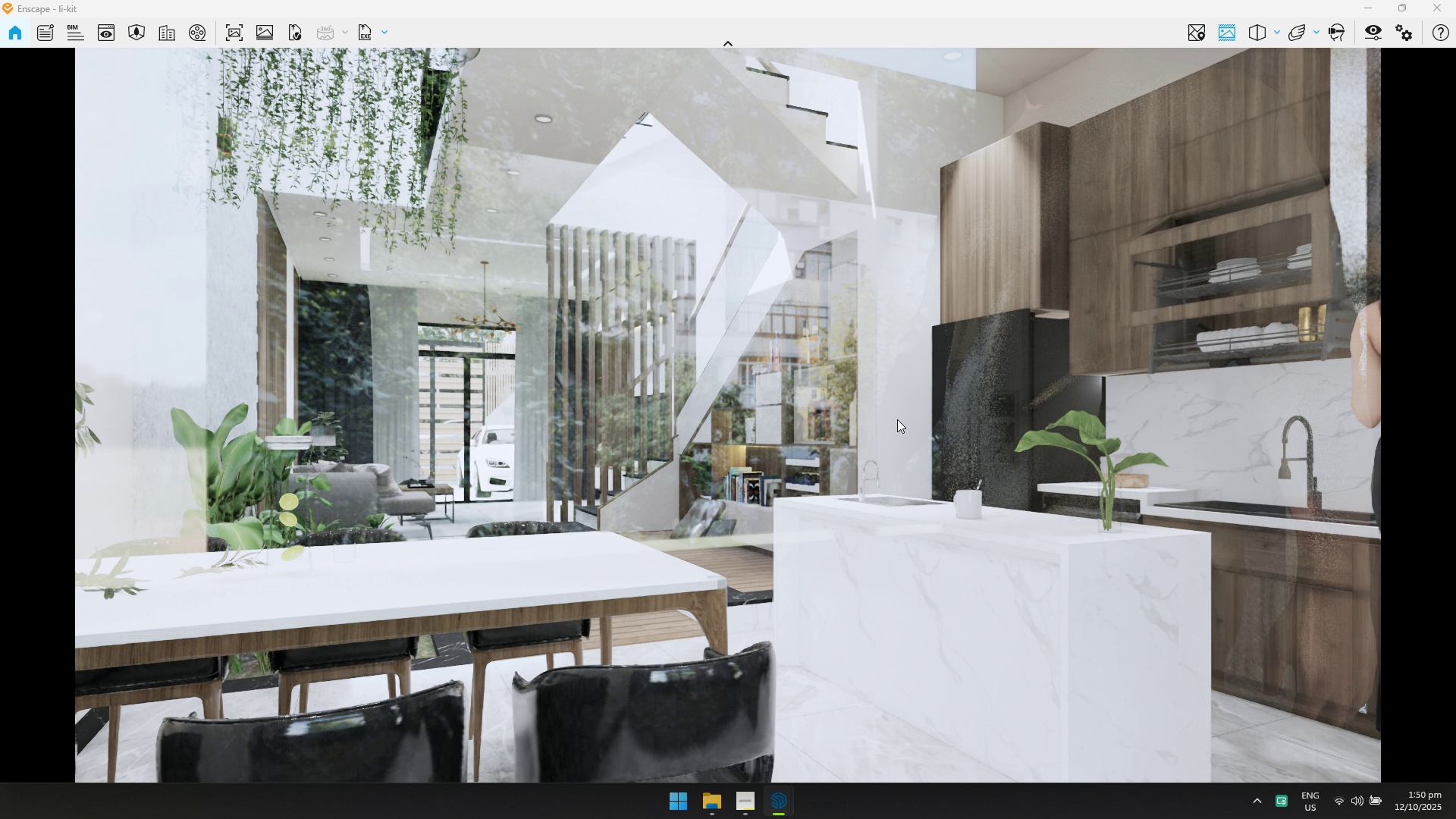 
left_click_drag(start_coordinate=[914, 381], to_coordinate=[748, 384])
 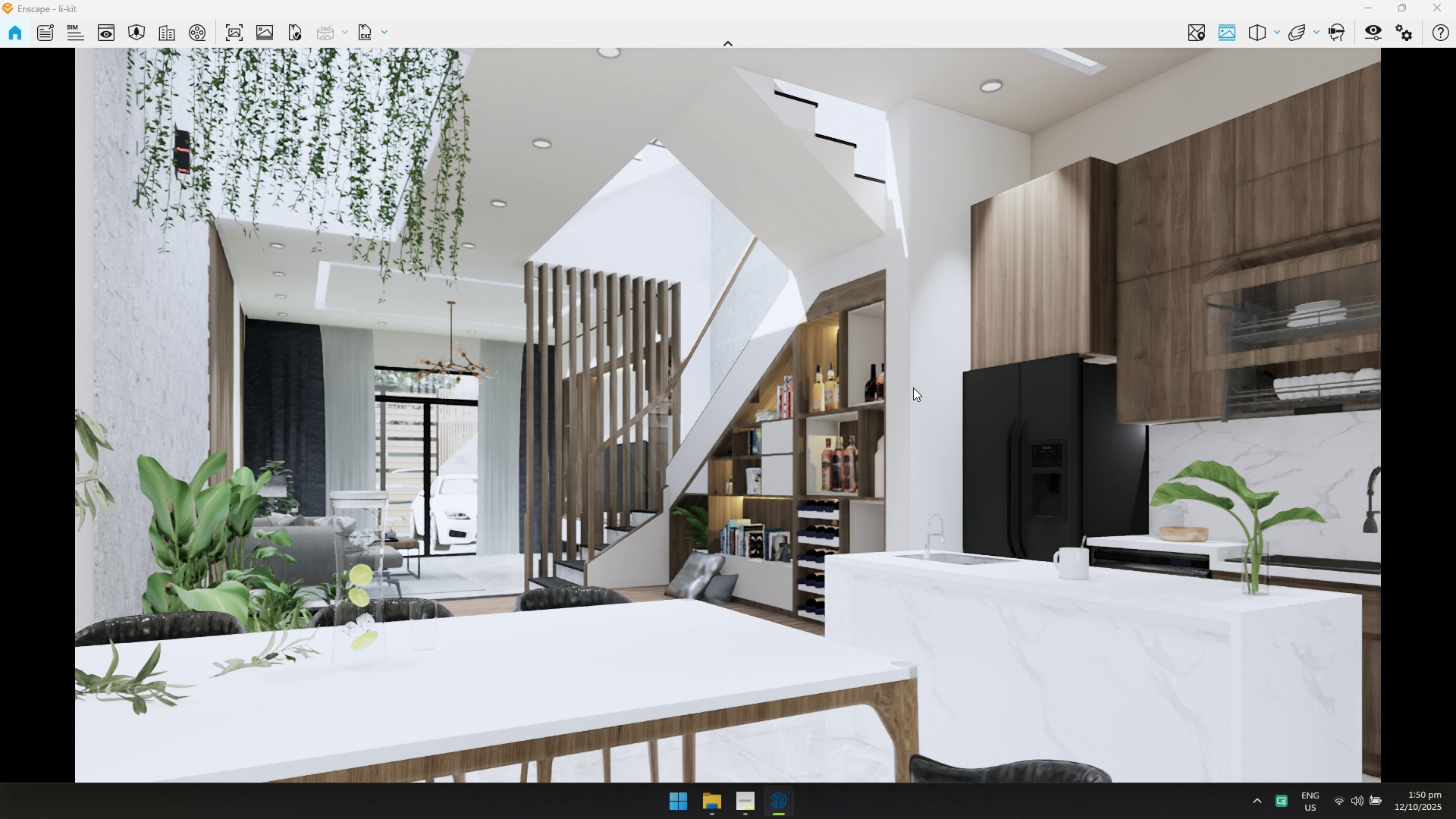 
type(ewwqee)
 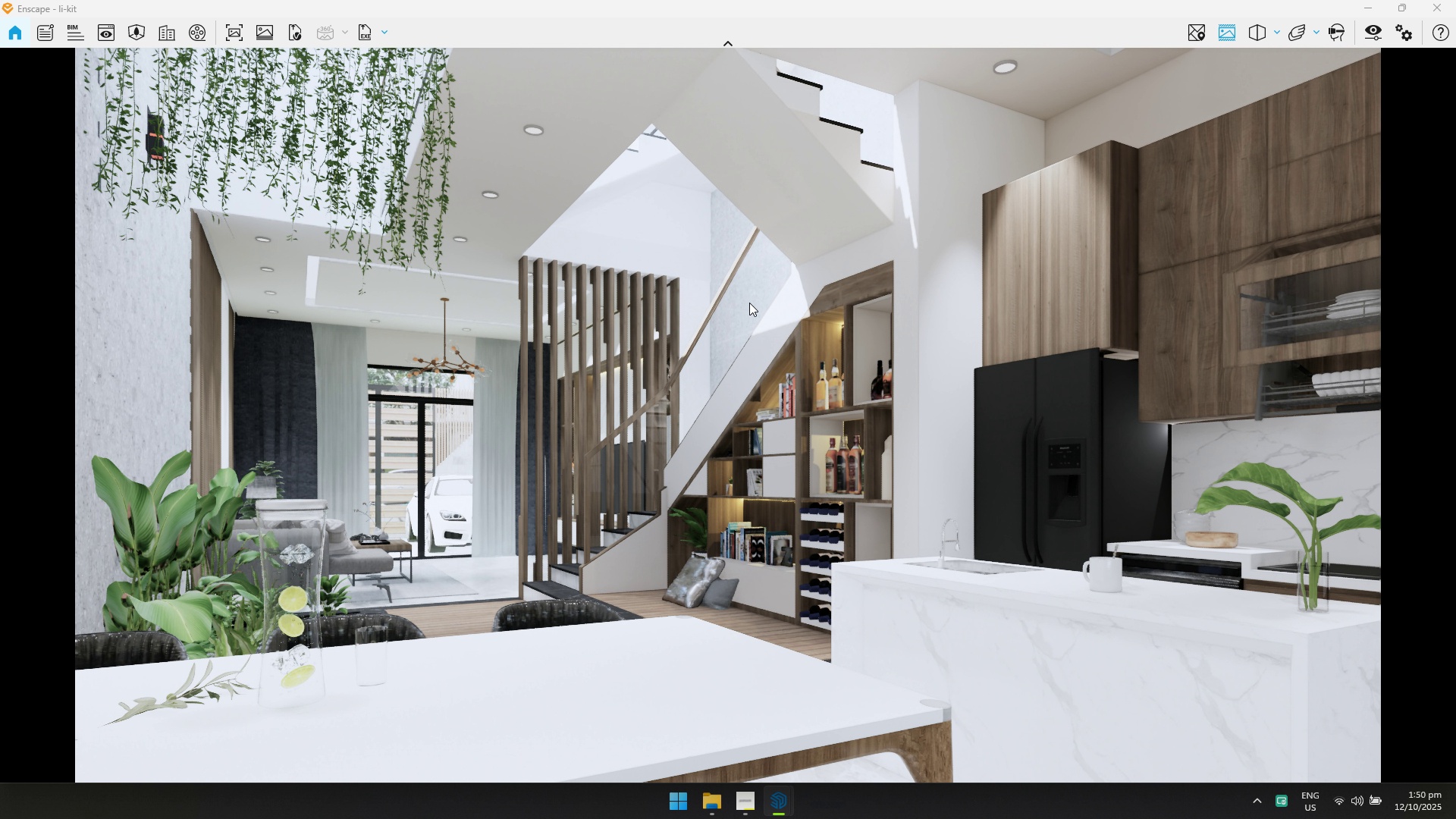 
left_click([239, 33])
 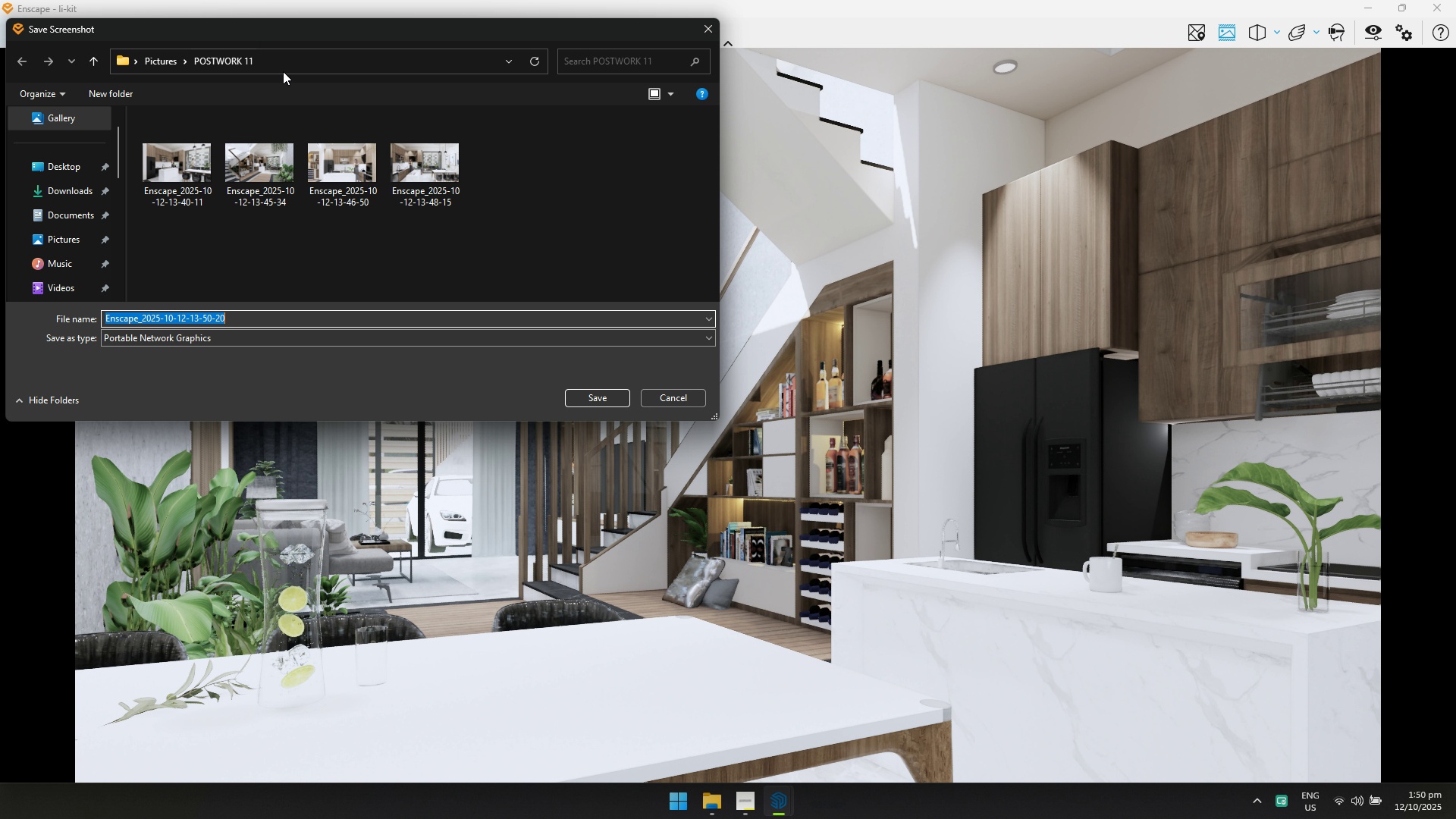 
key(Enter)
 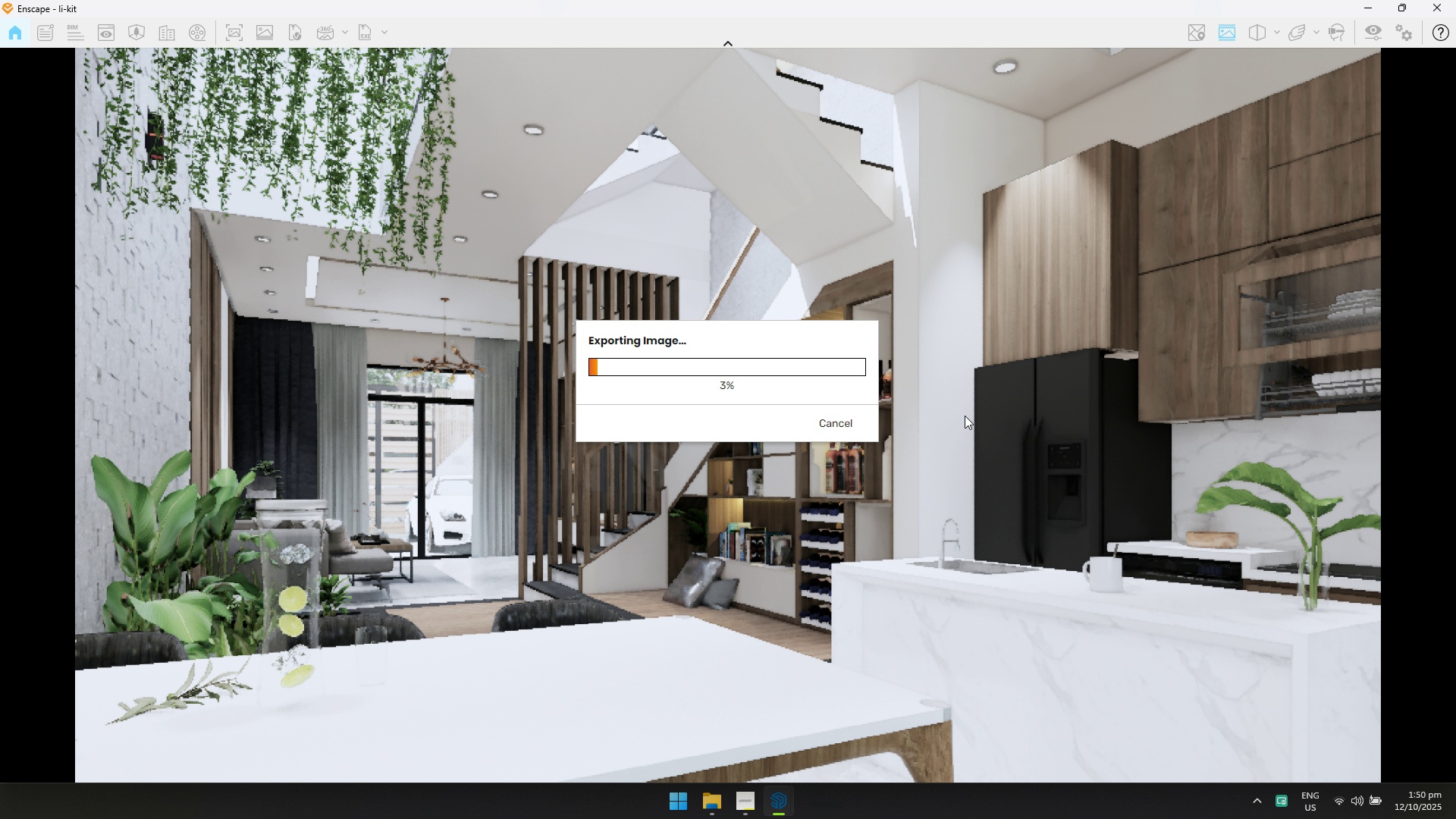 
wait(8.1)
 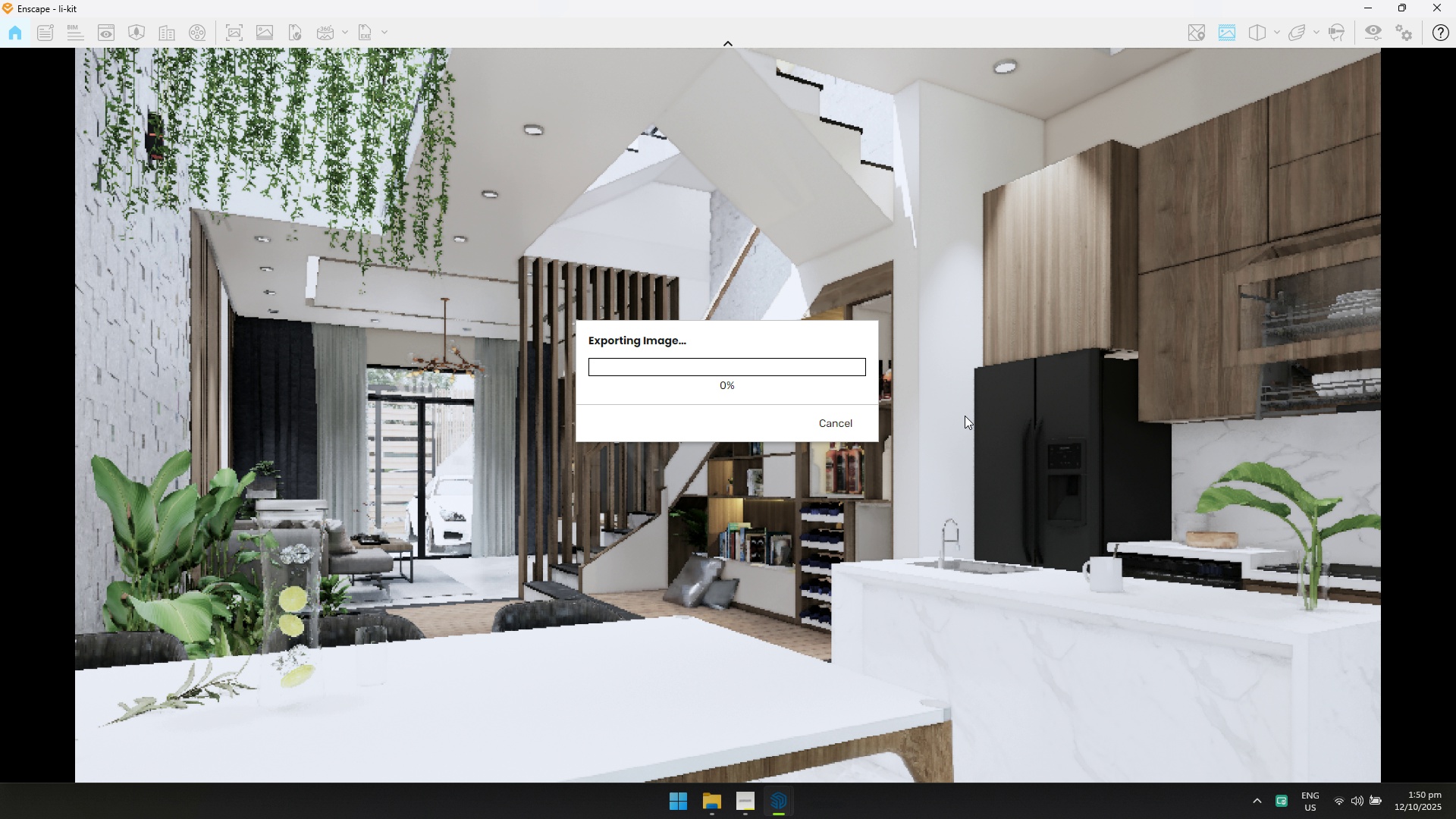 
key(Alt+Tab)
 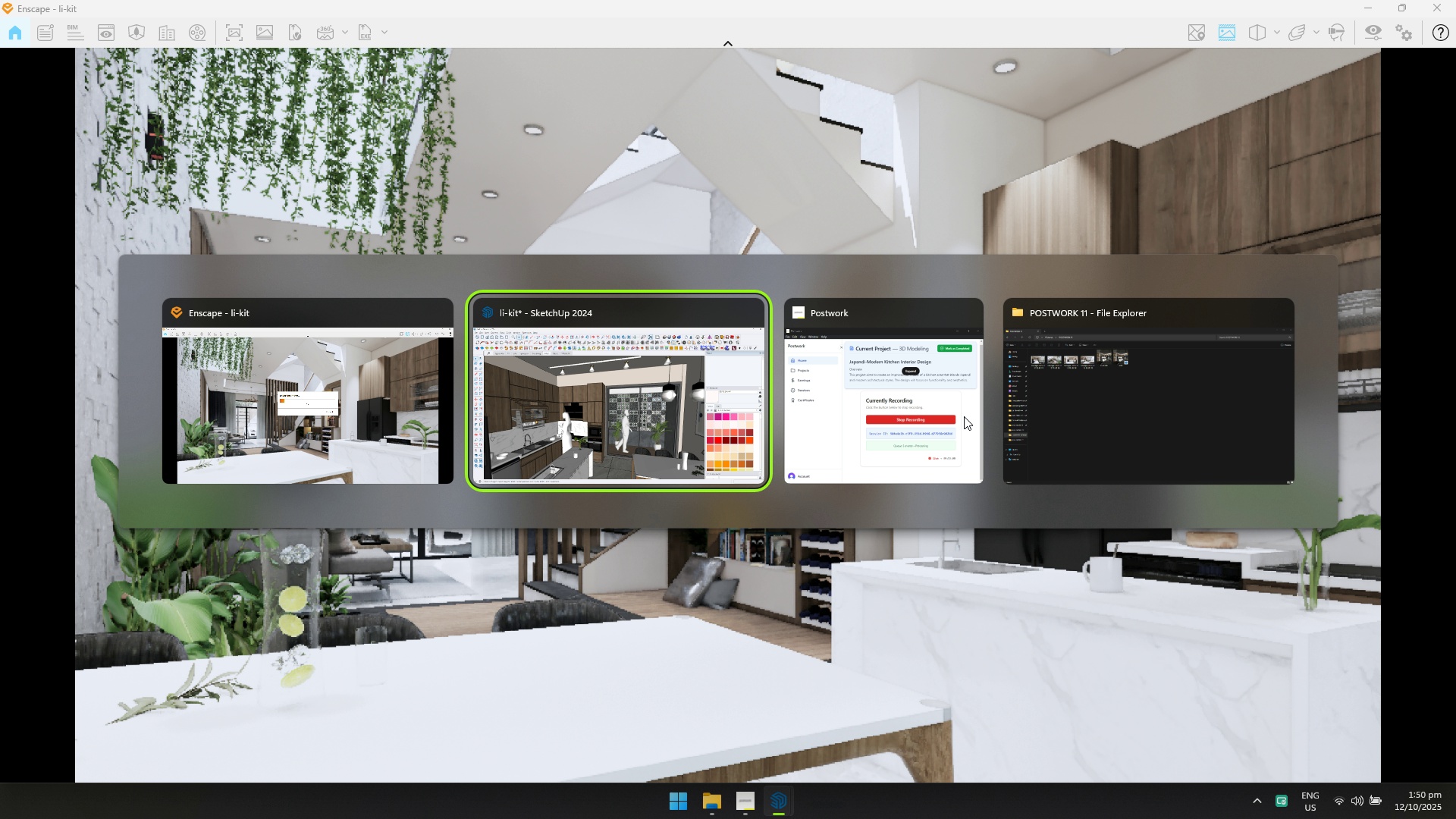 
key(Alt+Tab)